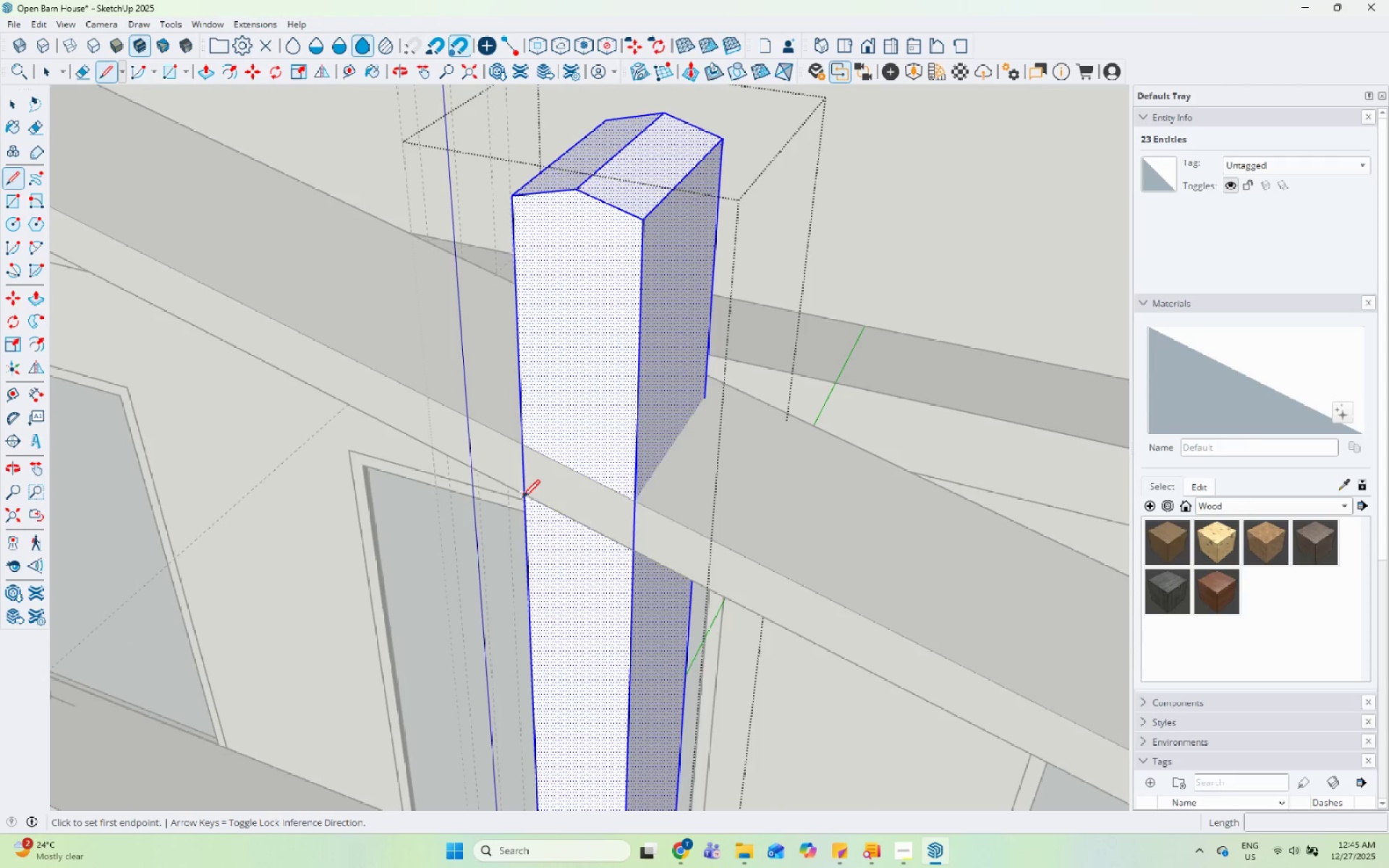 
scroll: coordinate [587, 421], scroll_direction: up, amount: 12.0
 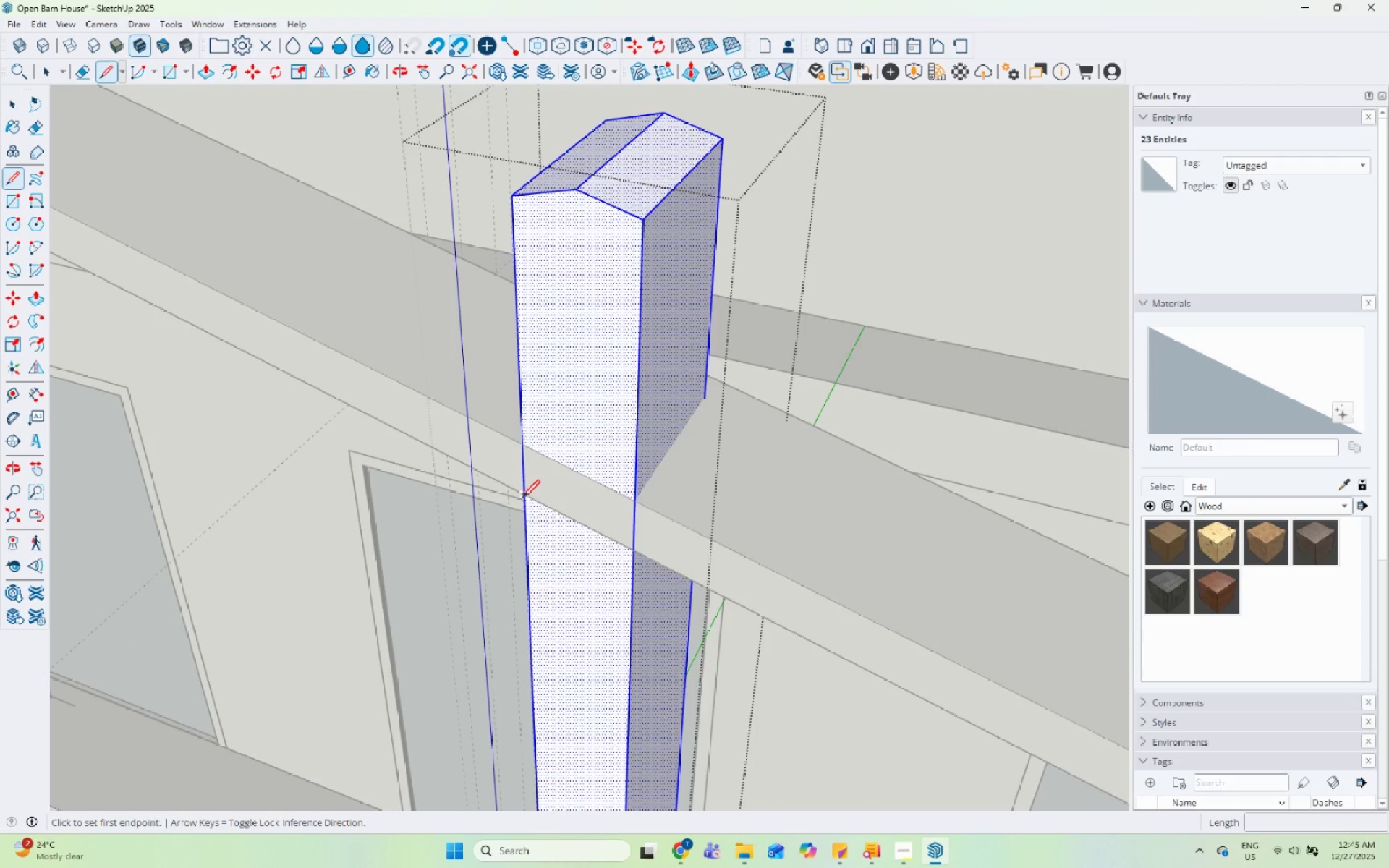 
left_click([522, 499])
 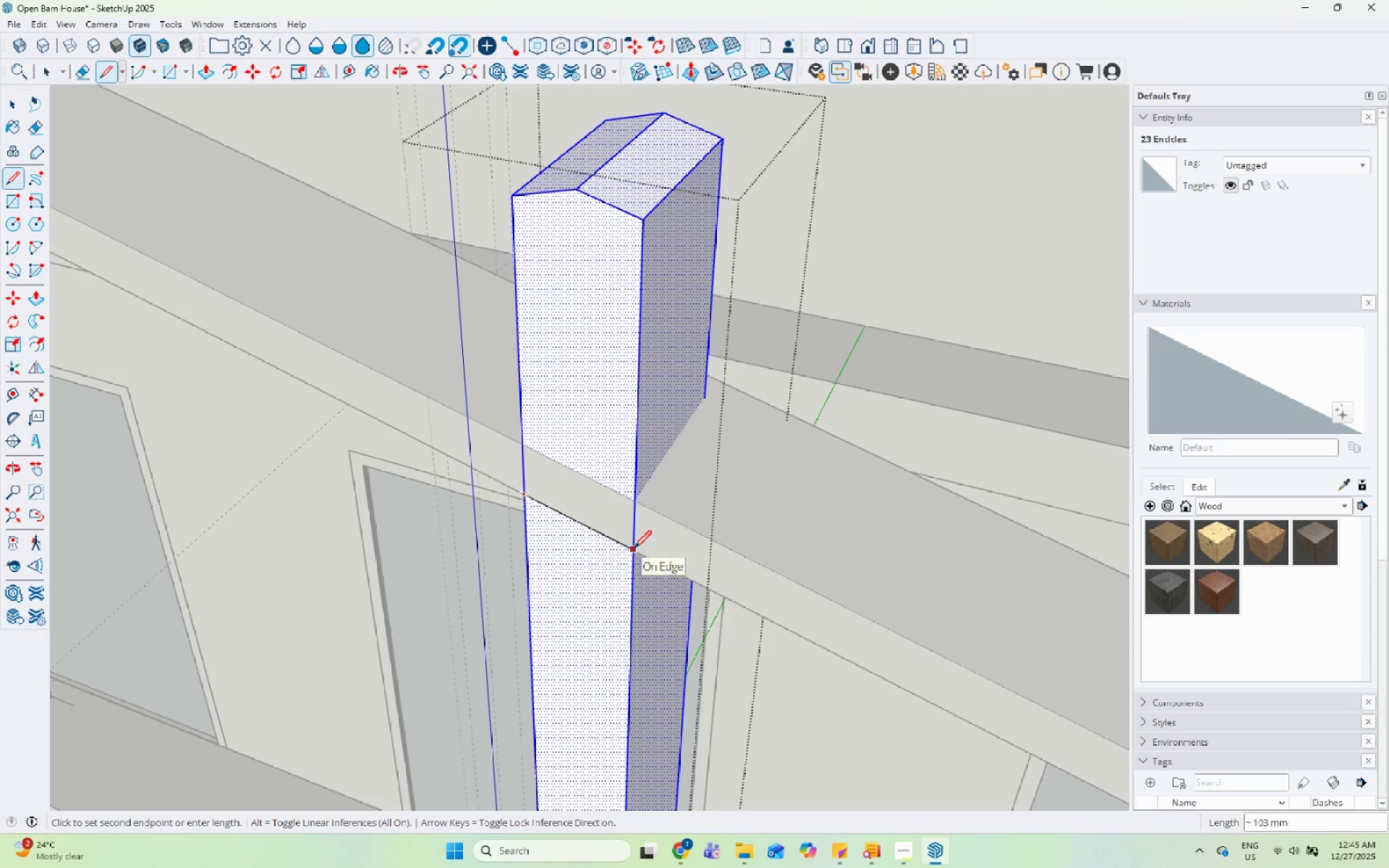 
left_click([636, 555])
 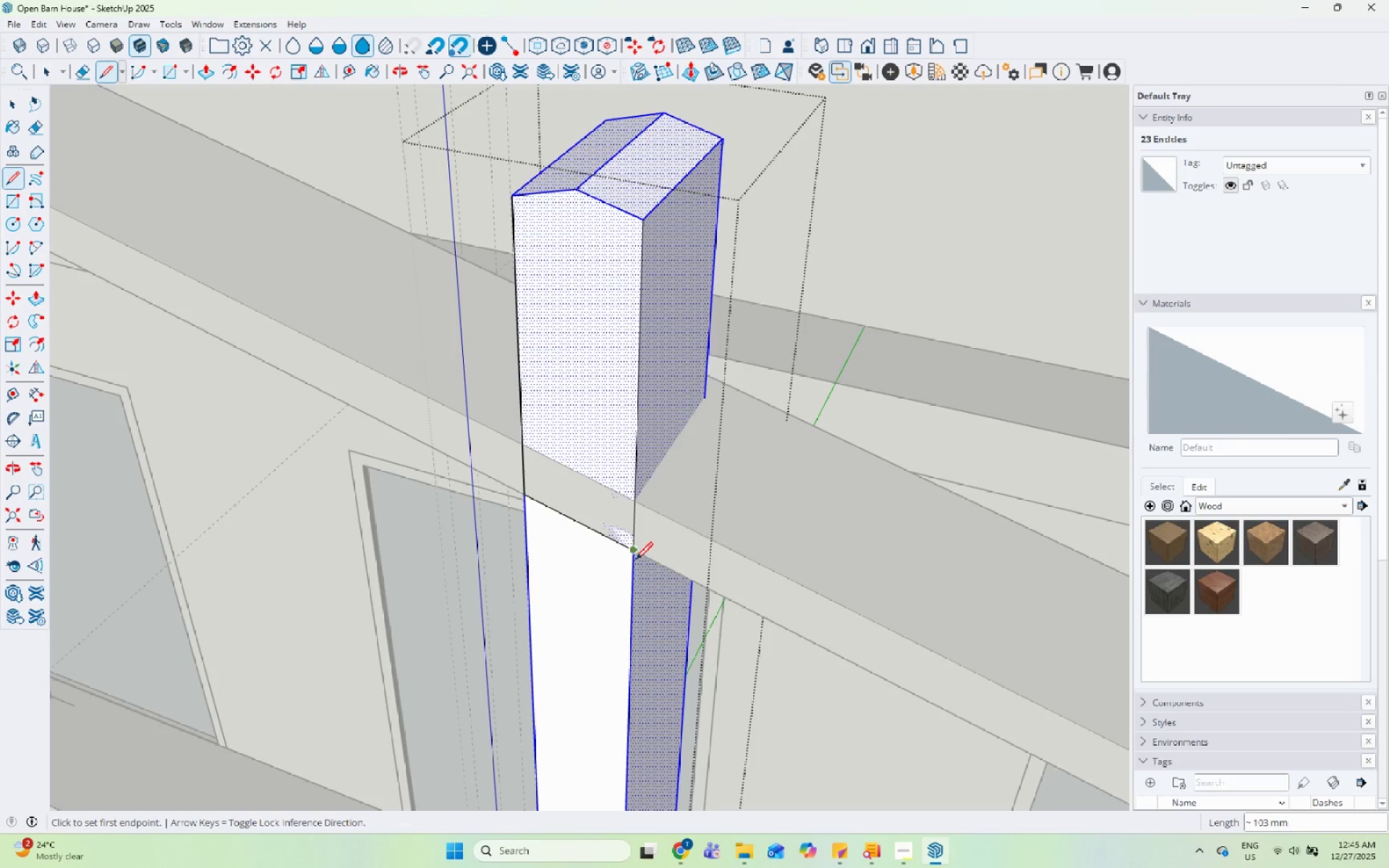 
key(Space)
 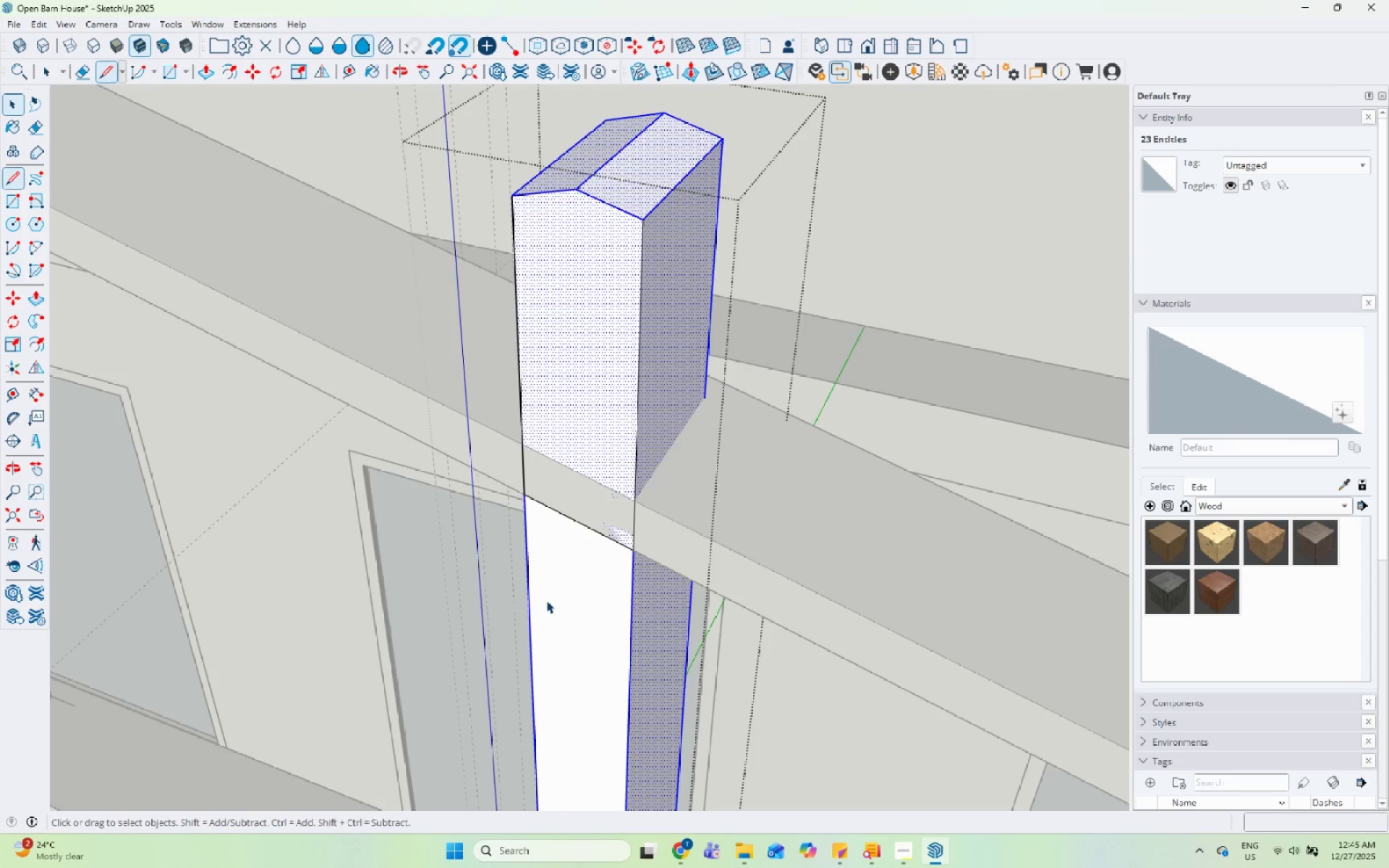 
double_click([546, 600])
 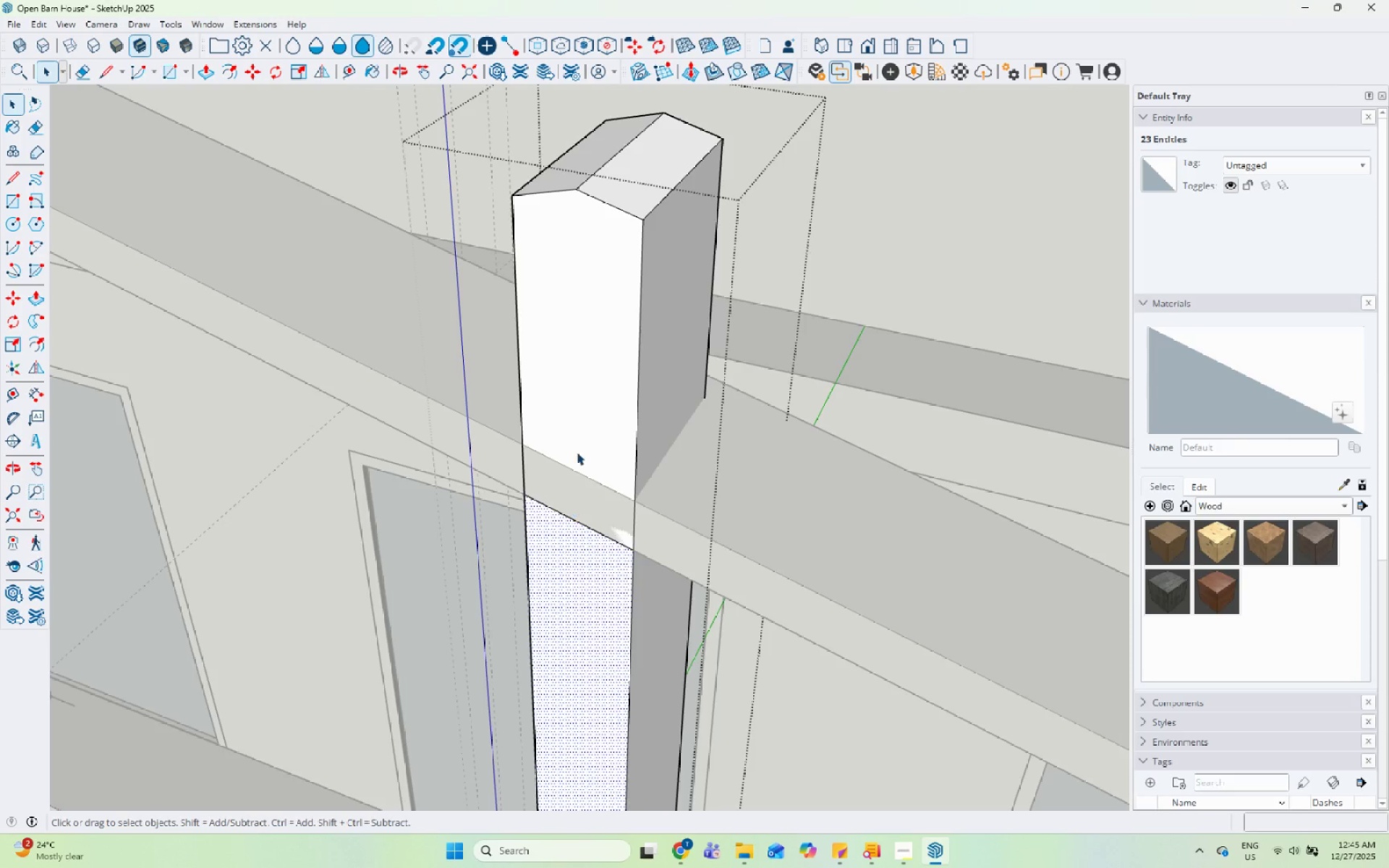 
triple_click([578, 448])
 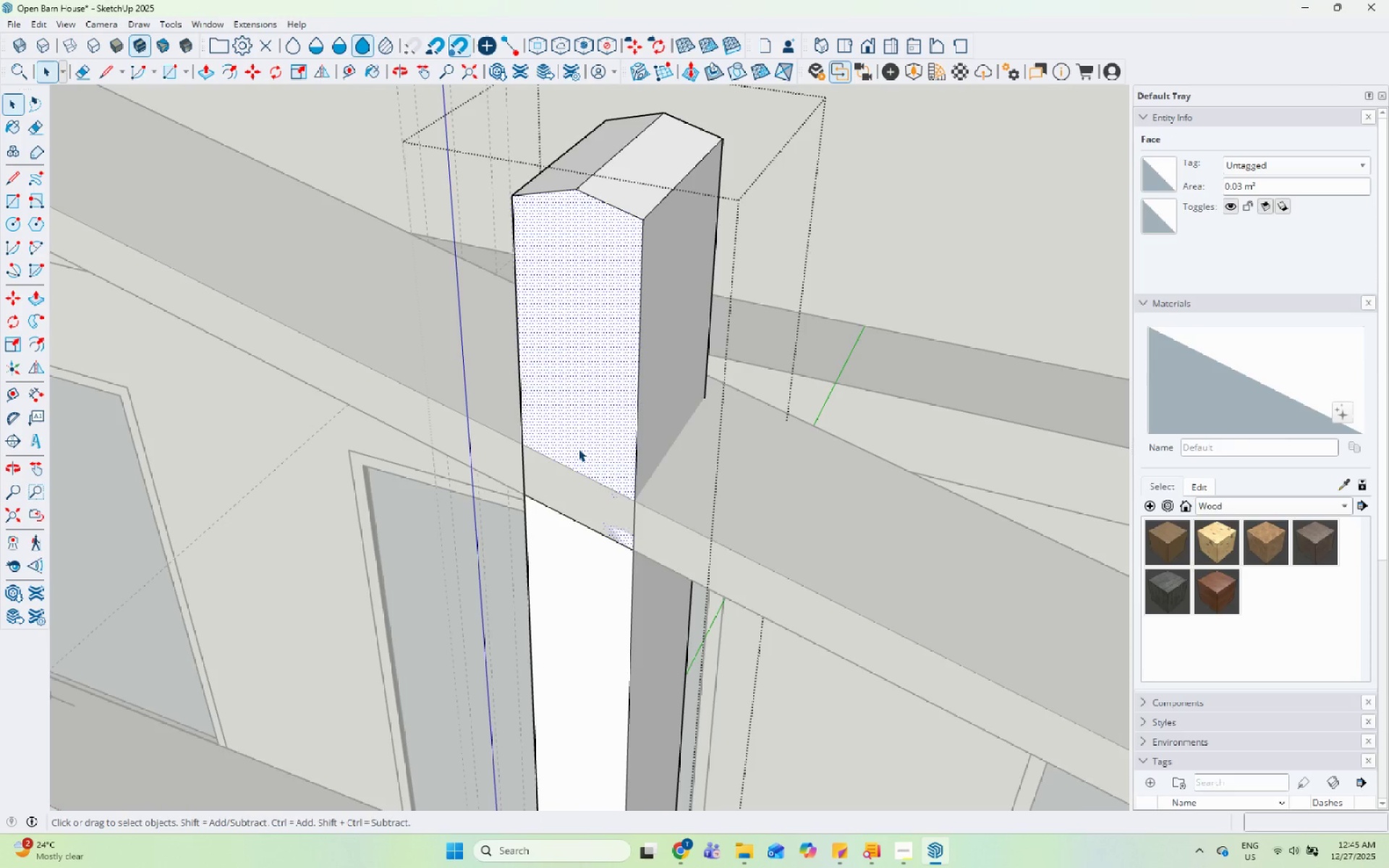 
key(P)
 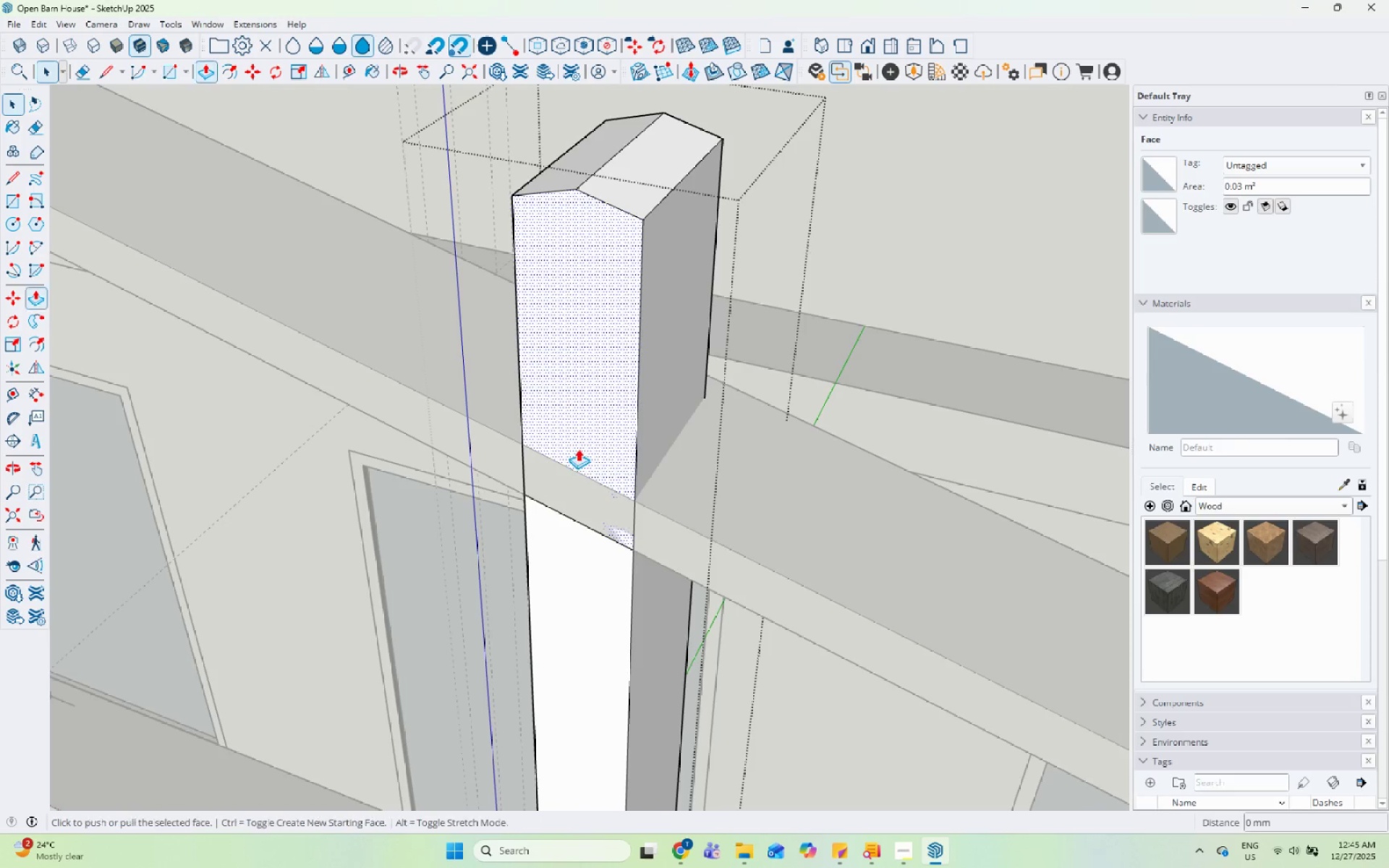 
left_click([578, 448])
 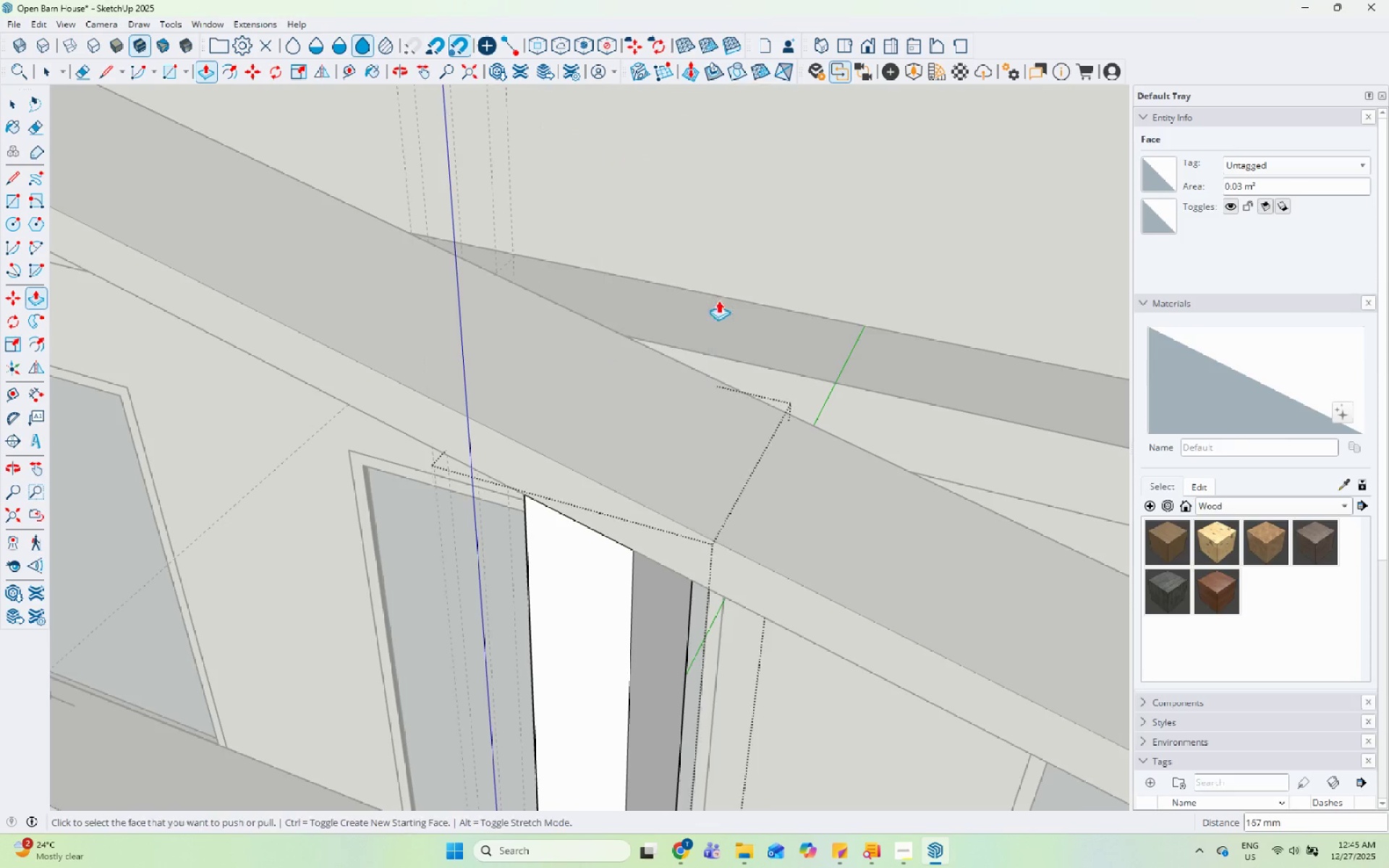 
key(Space)
 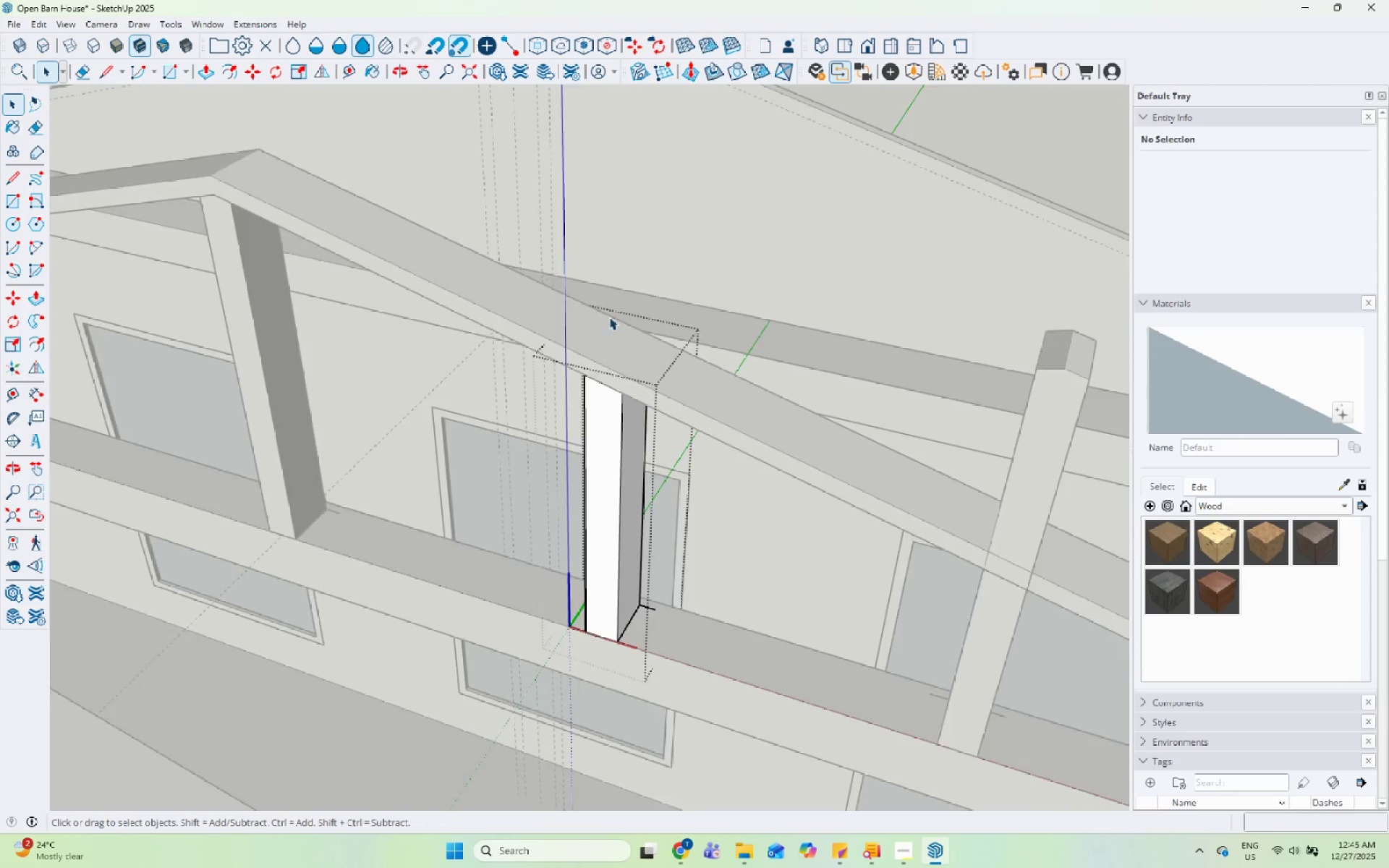 
key(Escape)
 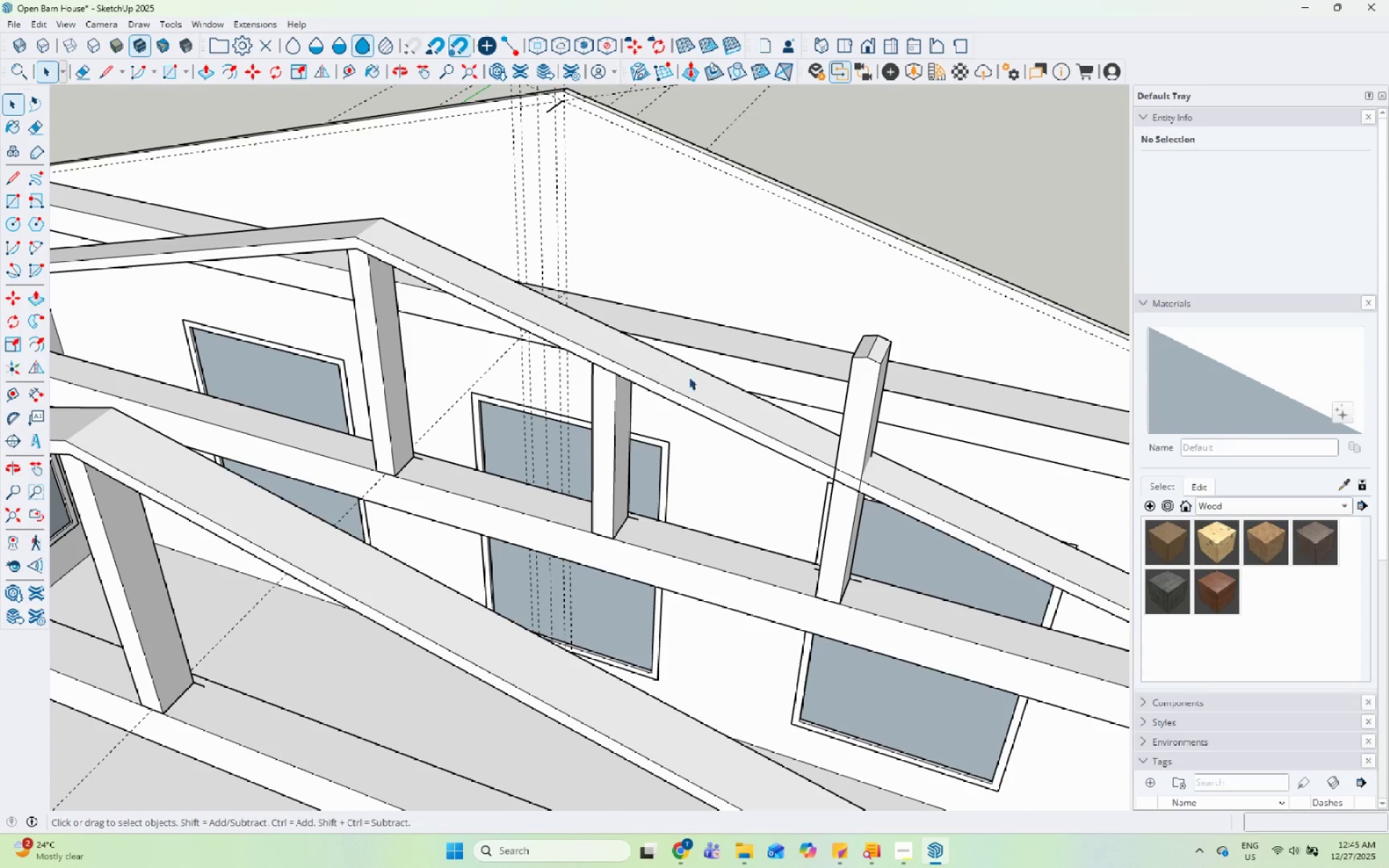 
key(Escape)
 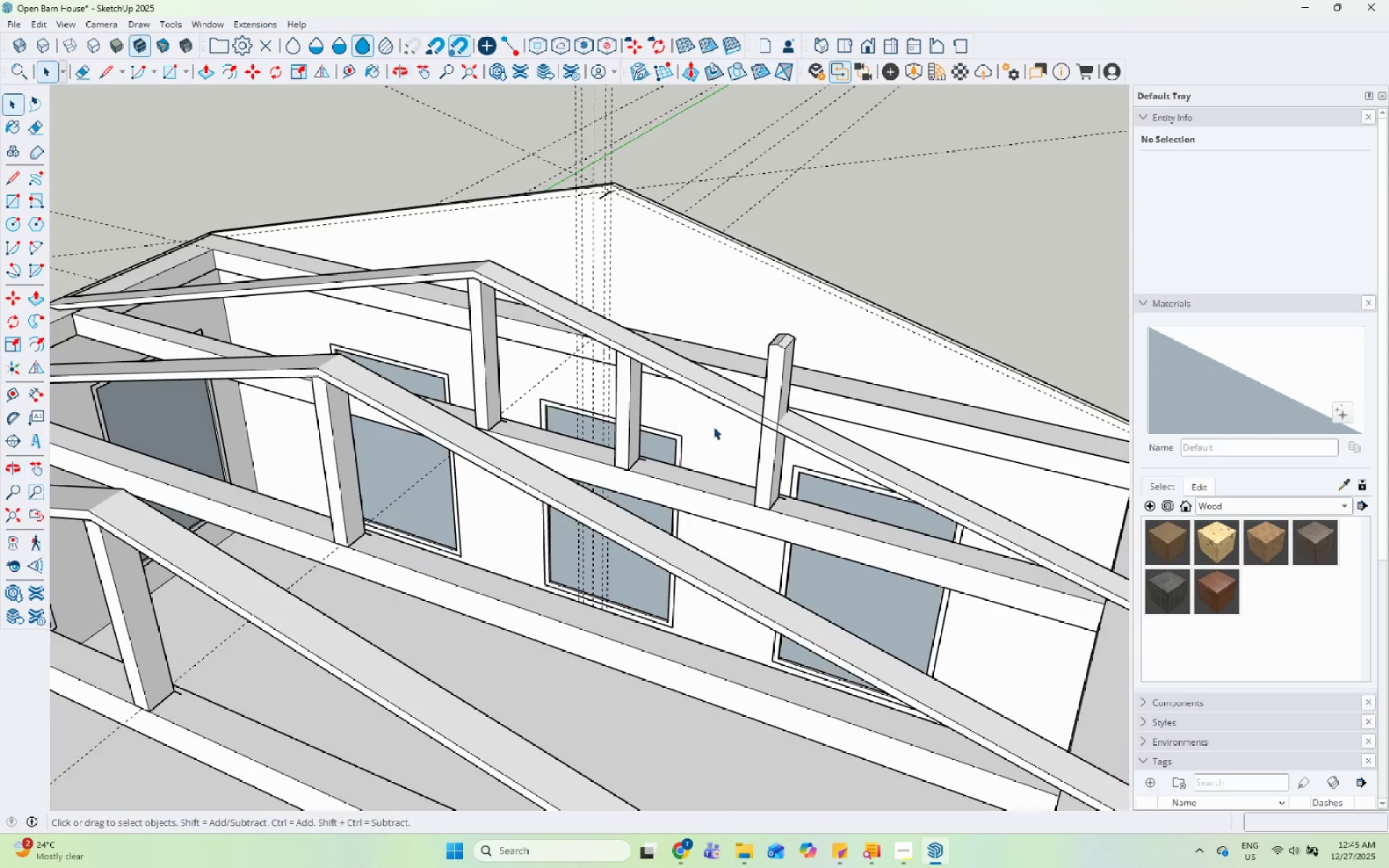 
scroll: coordinate [692, 382], scroll_direction: down, amount: 15.0
 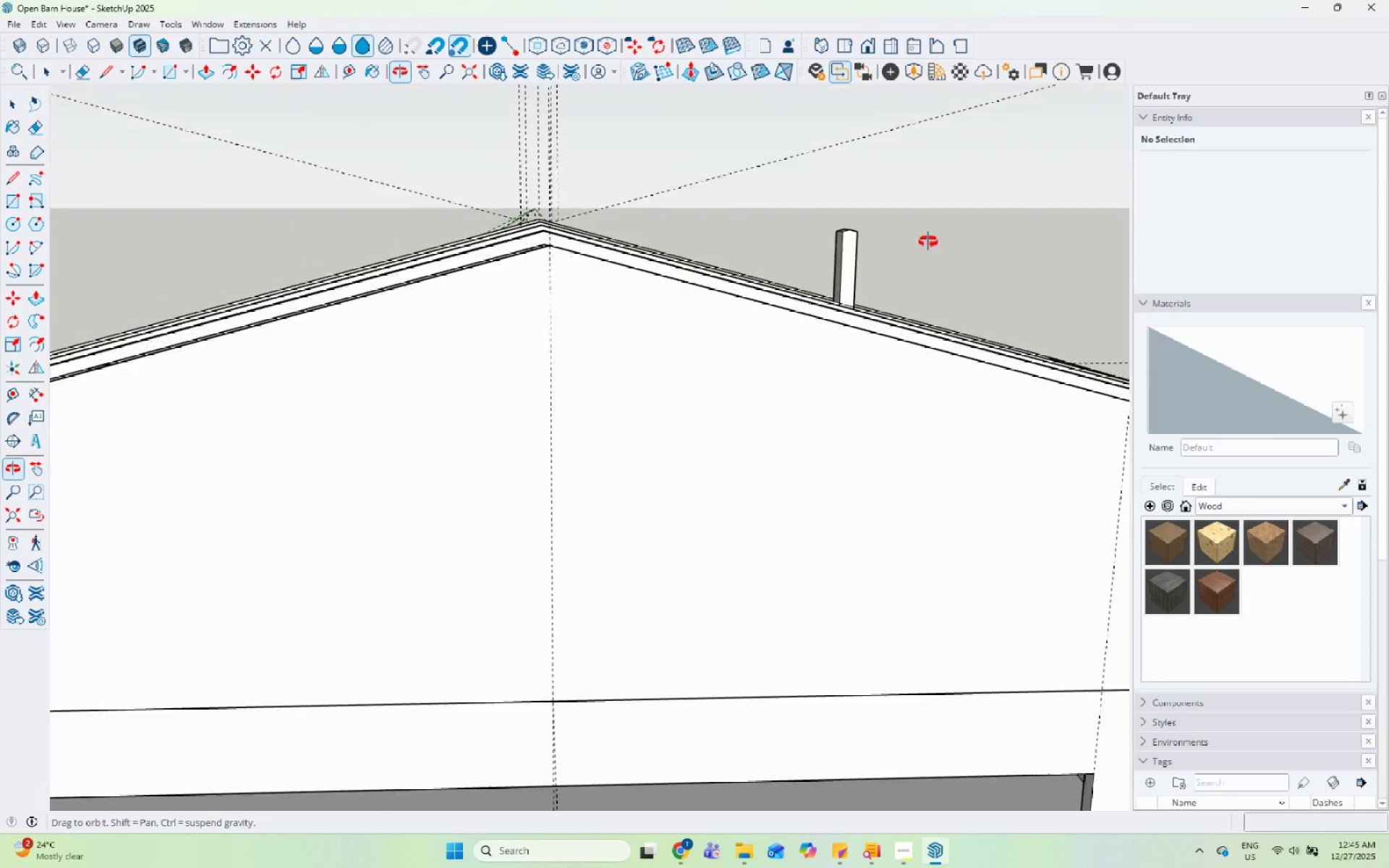 
left_click([785, 373])
 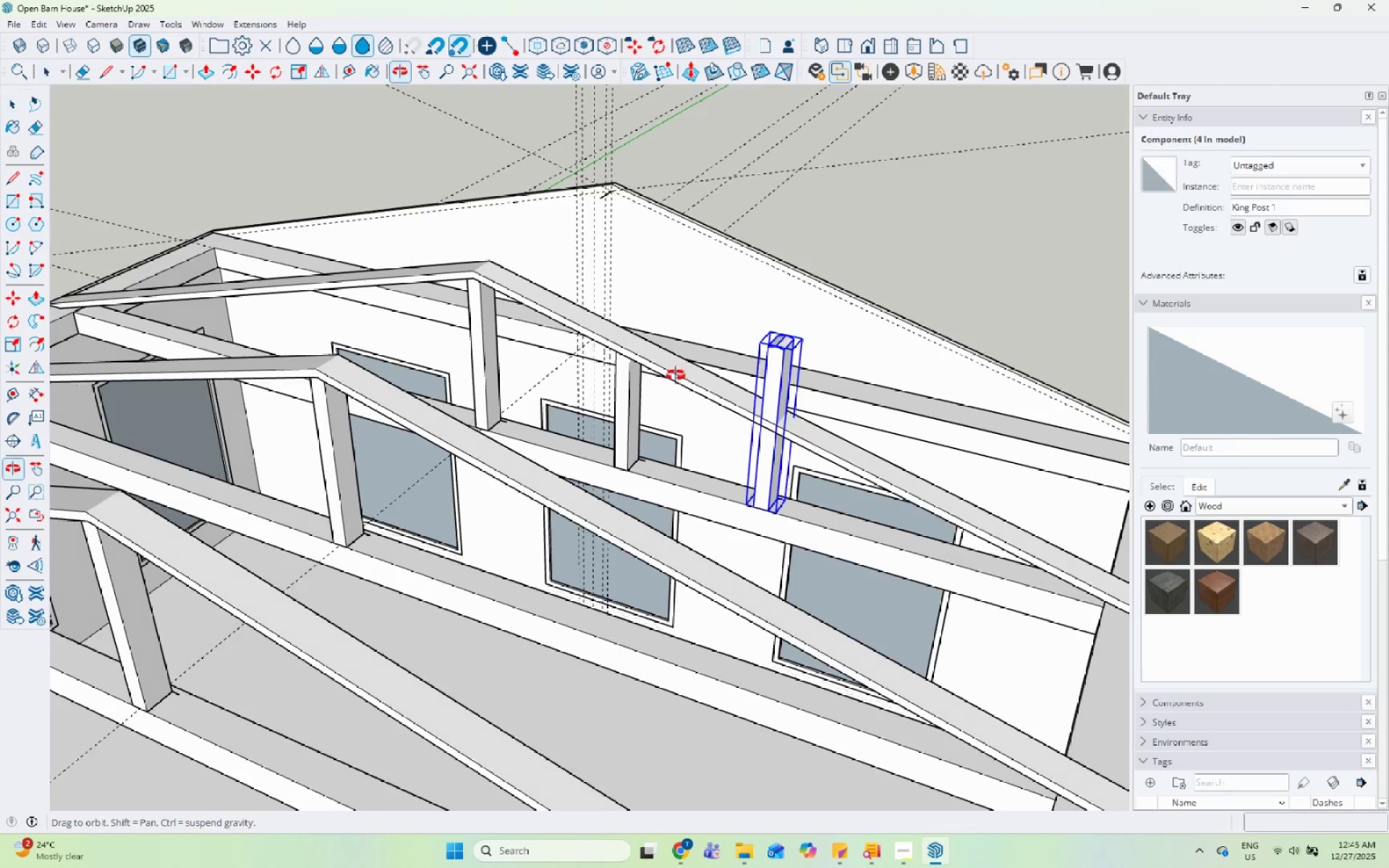 
left_click([742, 454])
 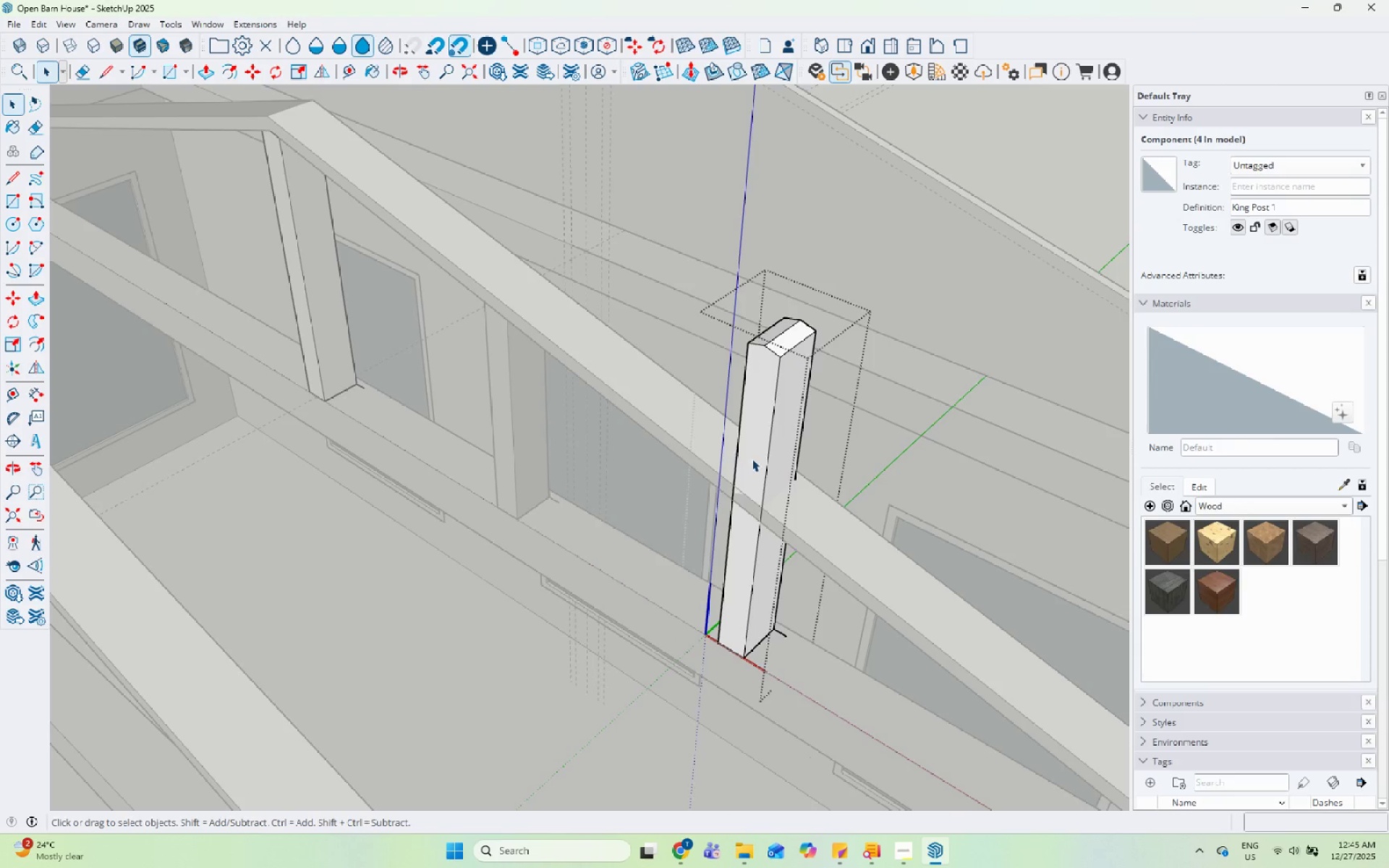 
scroll: coordinate [759, 508], scroll_direction: up, amount: 10.0
 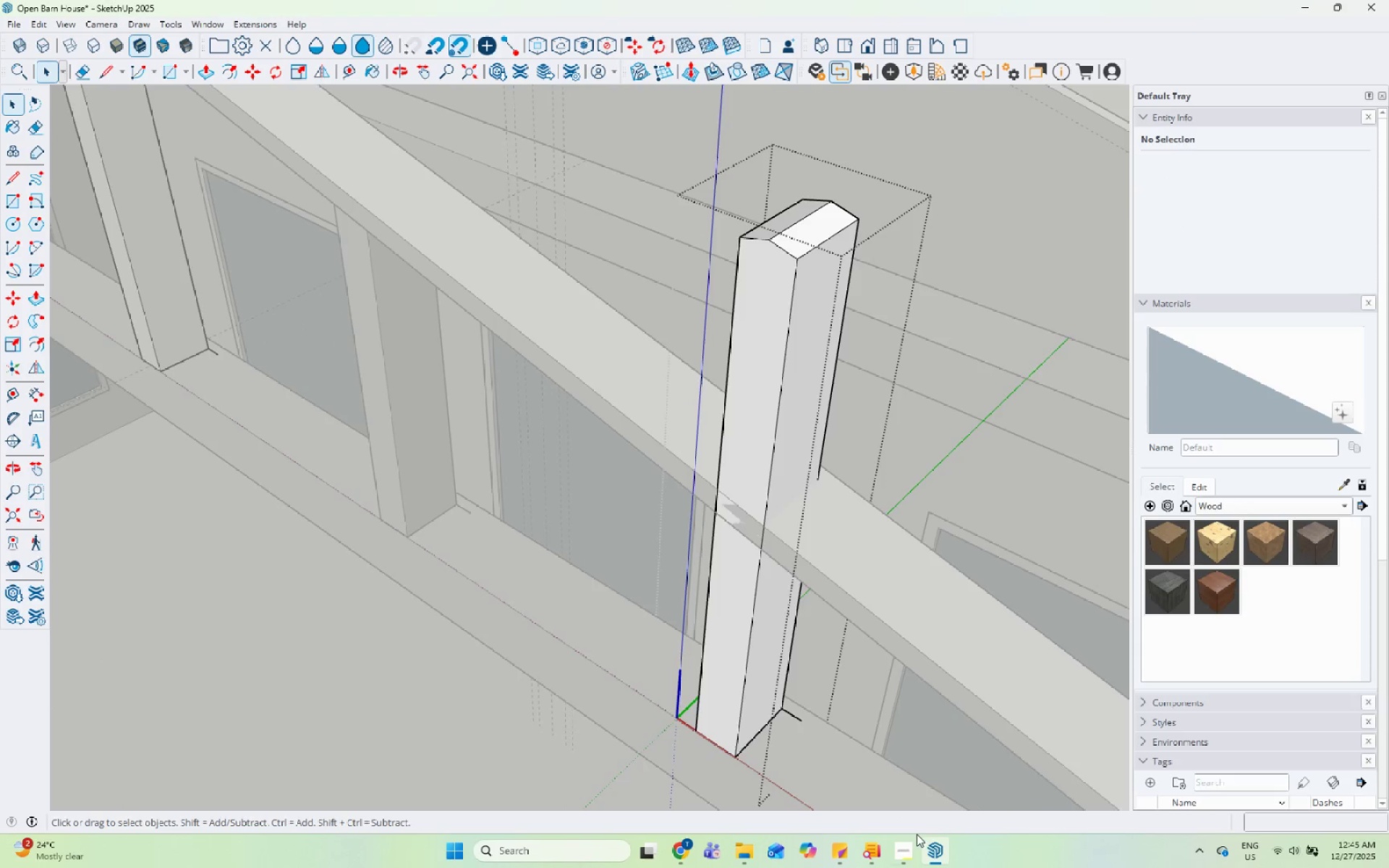 
left_click([916, 842])